 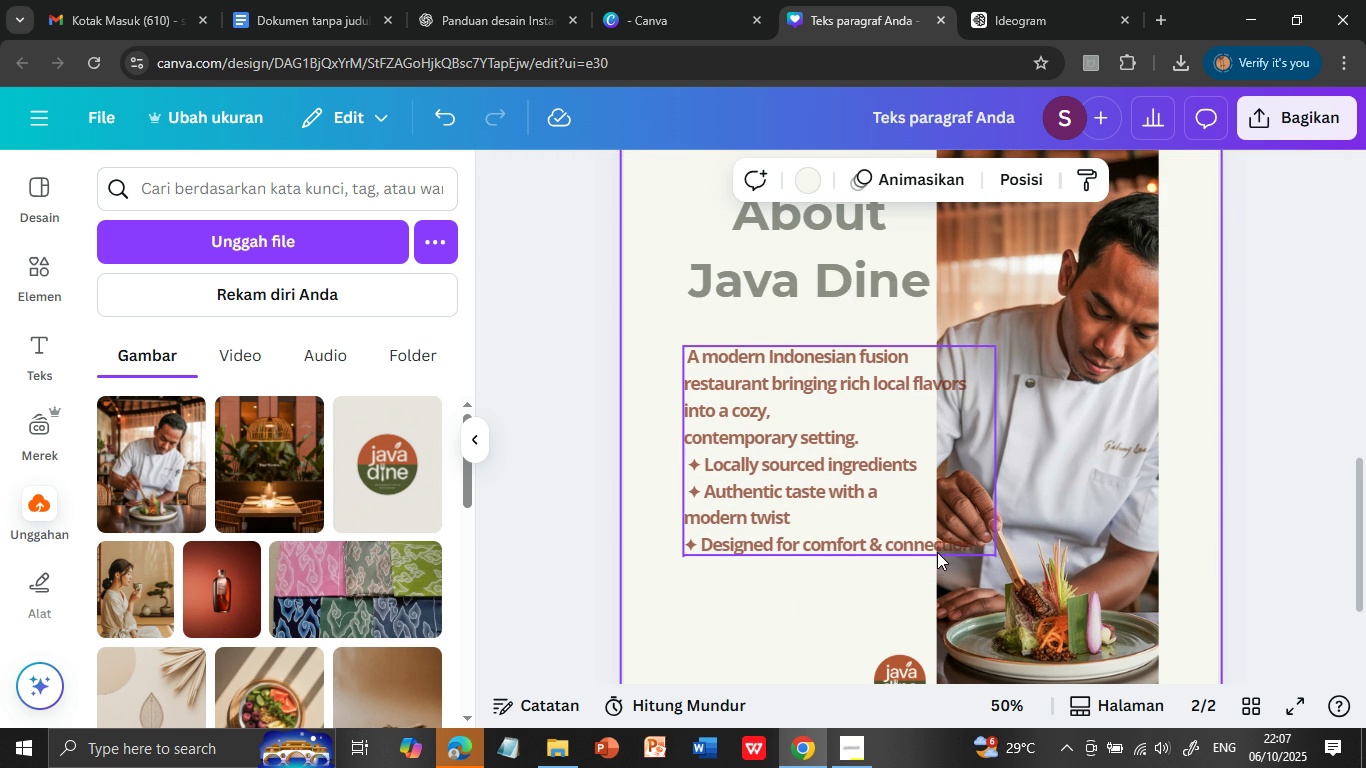 
left_click([913, 380])
 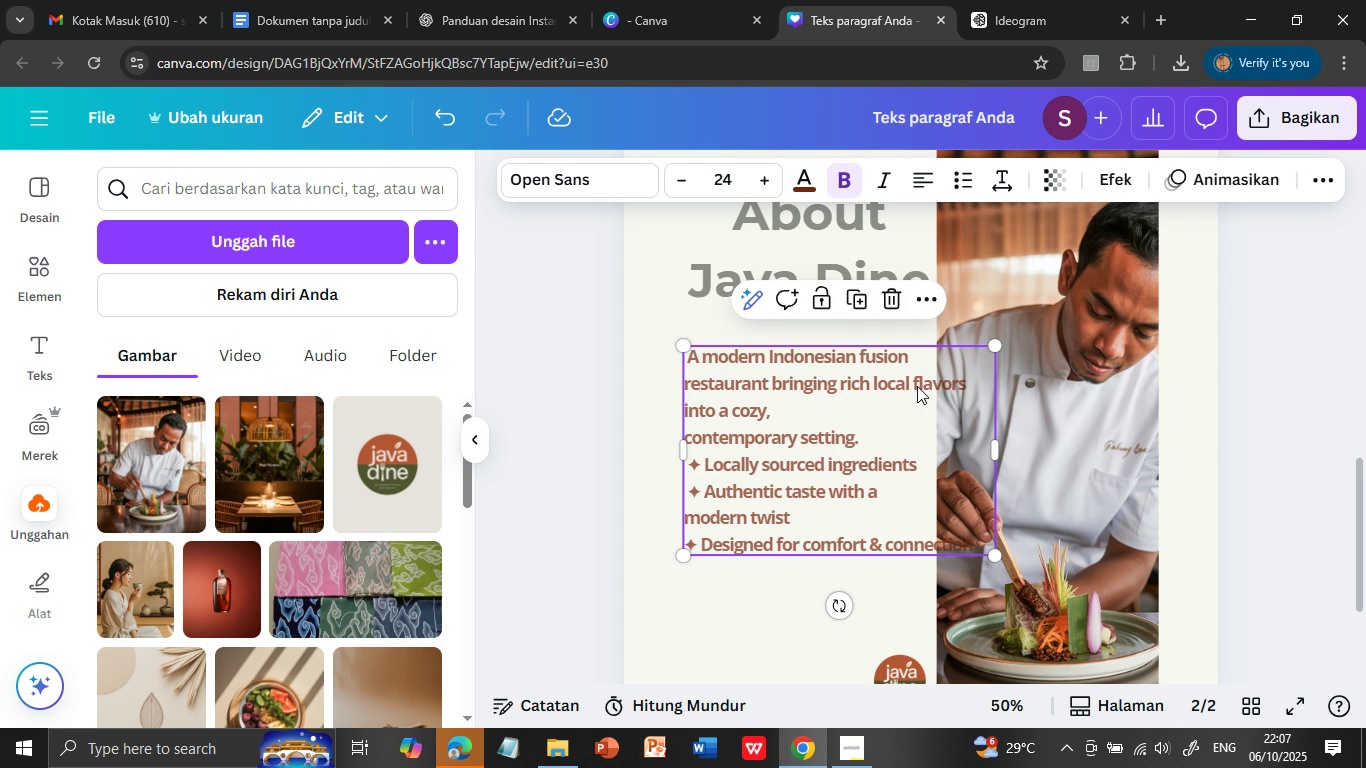 
left_click([918, 385])
 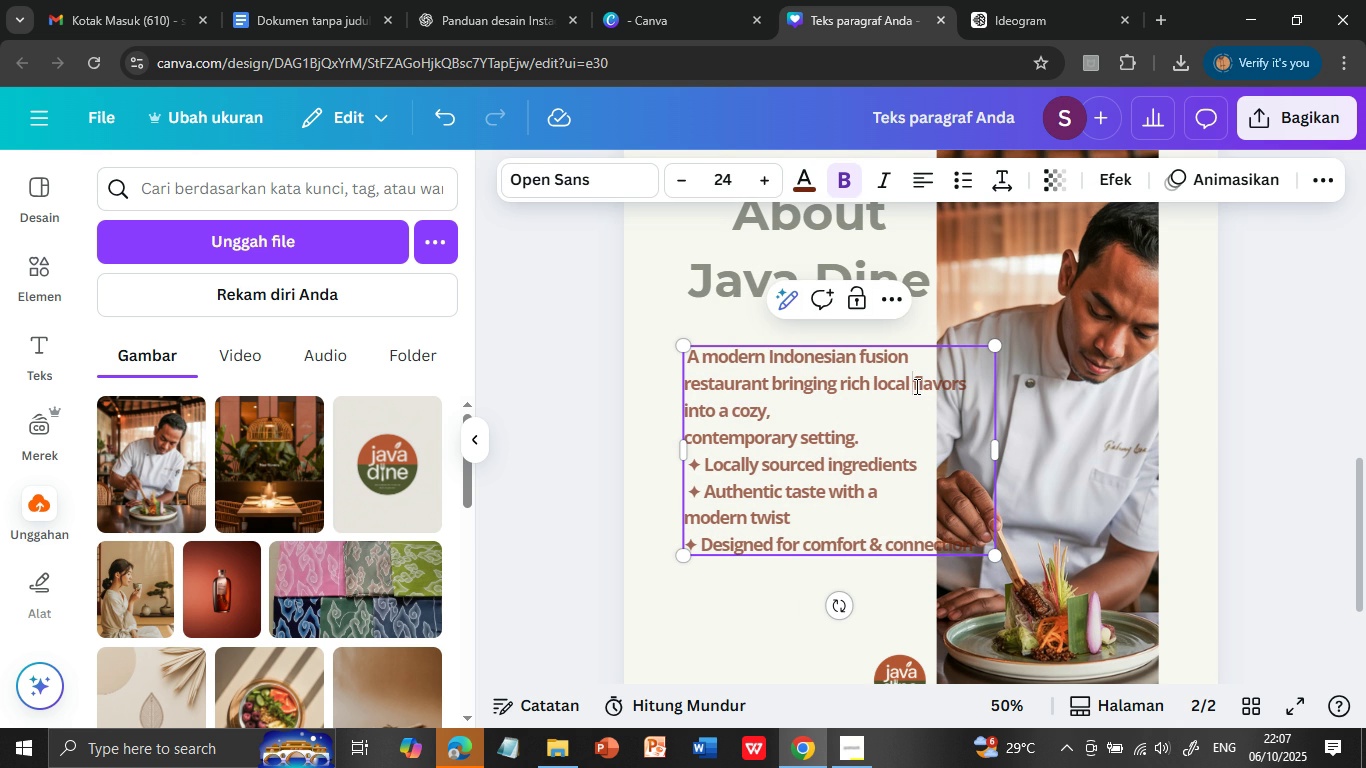 
left_click([915, 386])
 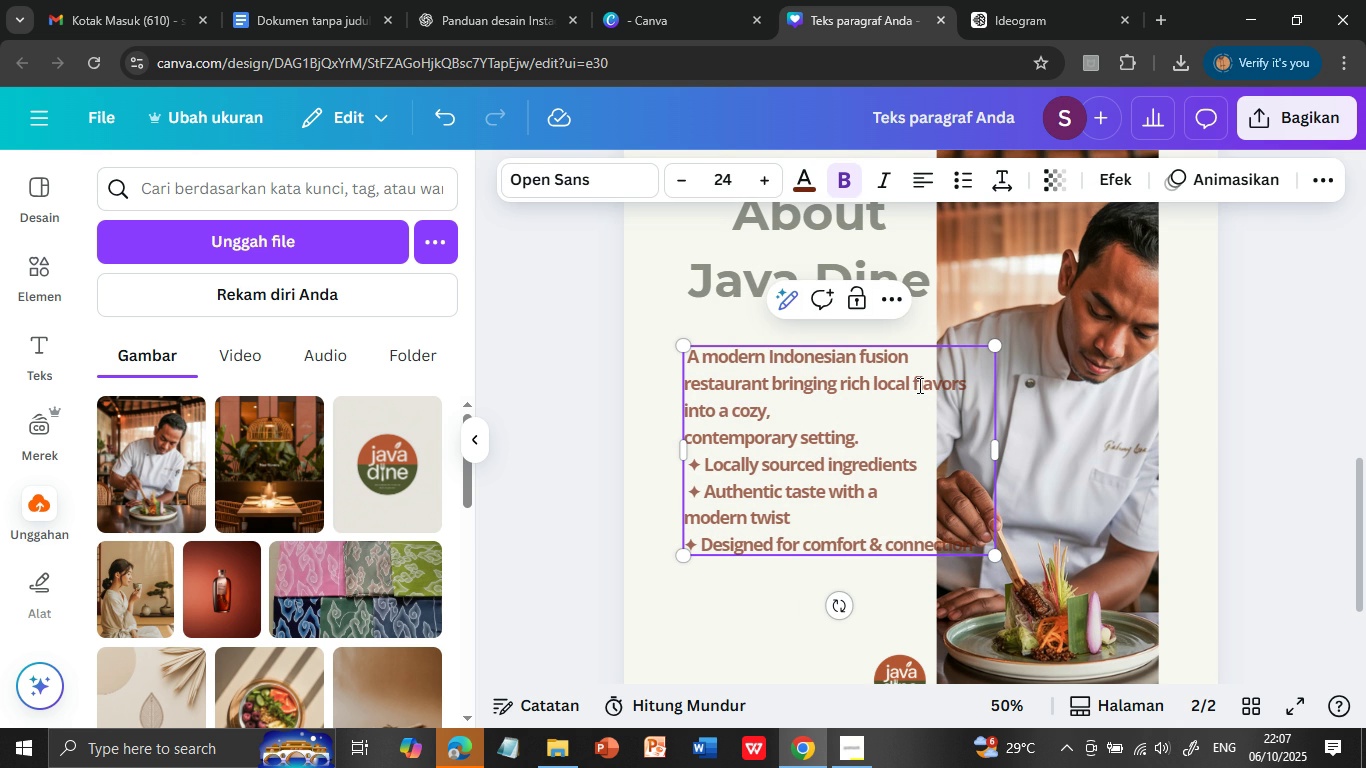 
key(Enter)
 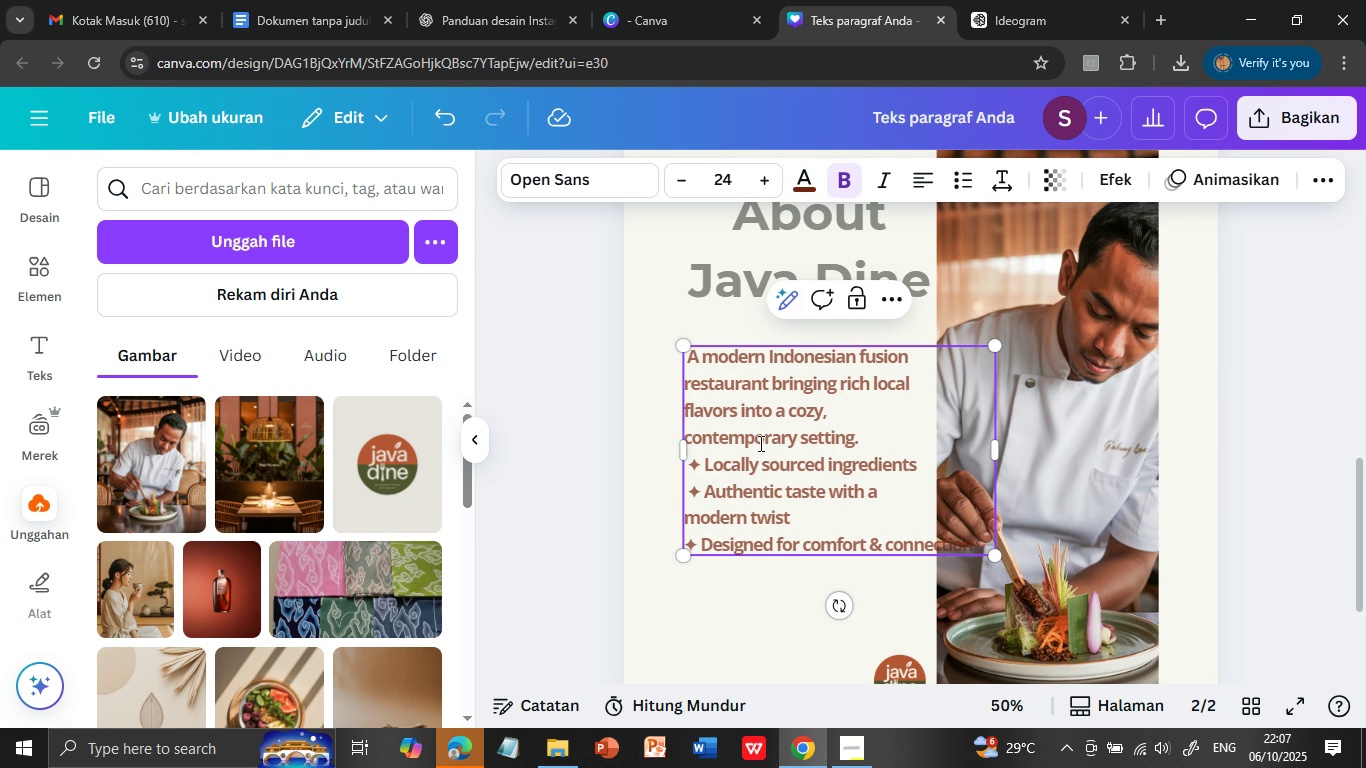 
wait(5.92)
 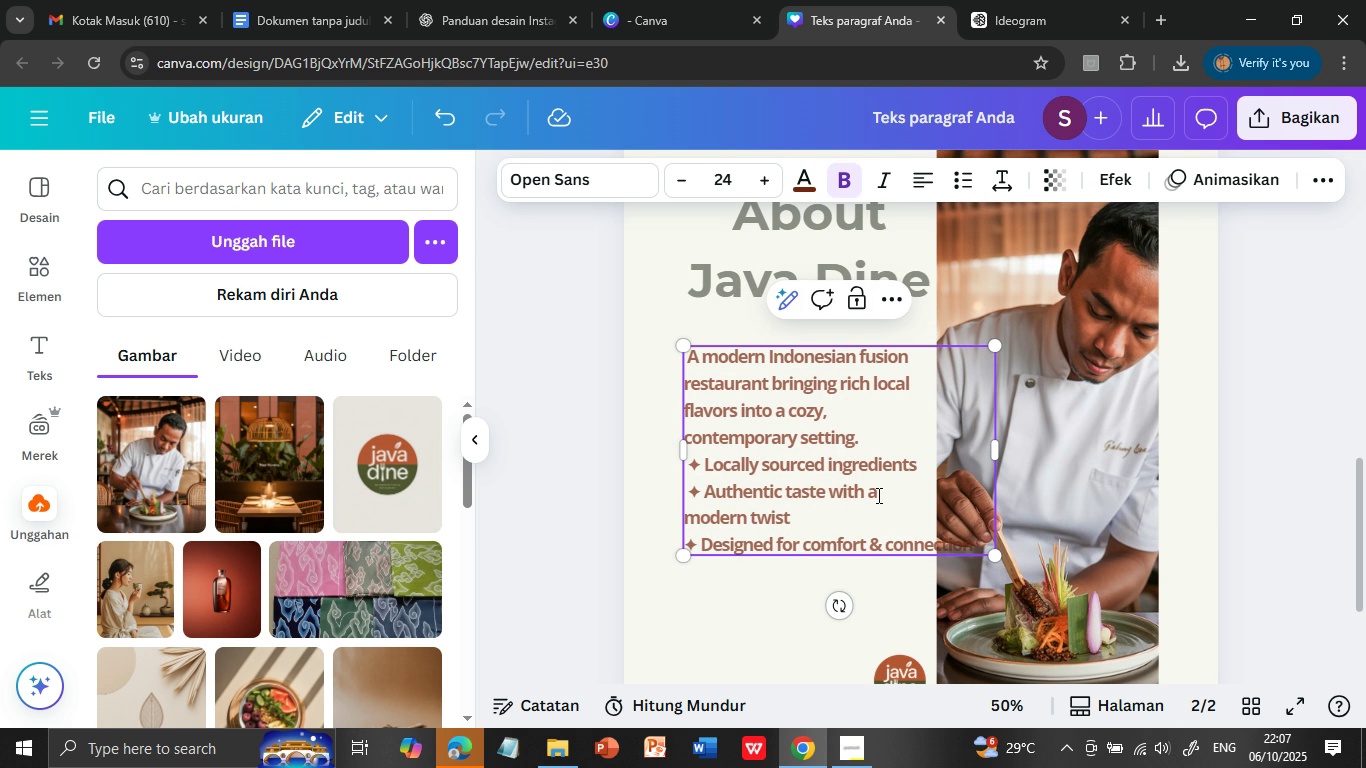 
left_click([791, 438])
 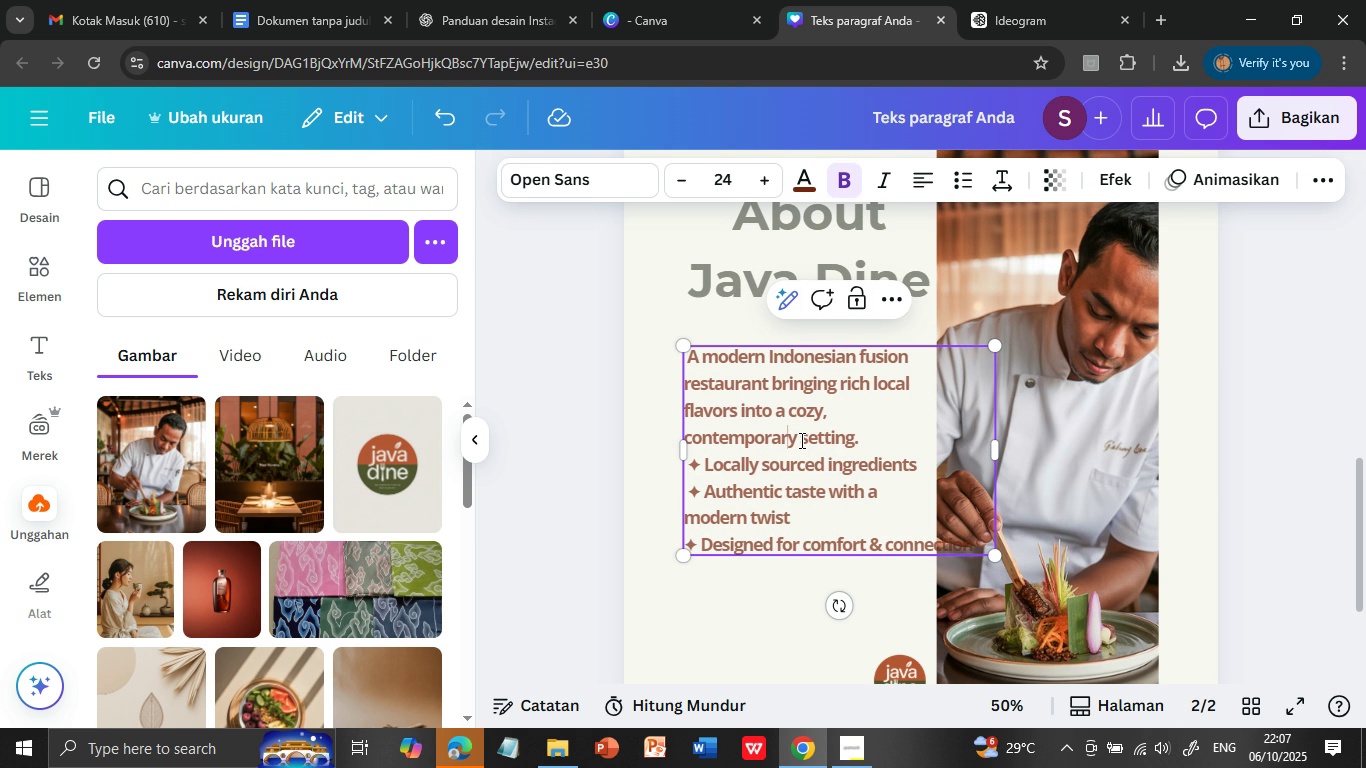 
left_click([800, 440])
 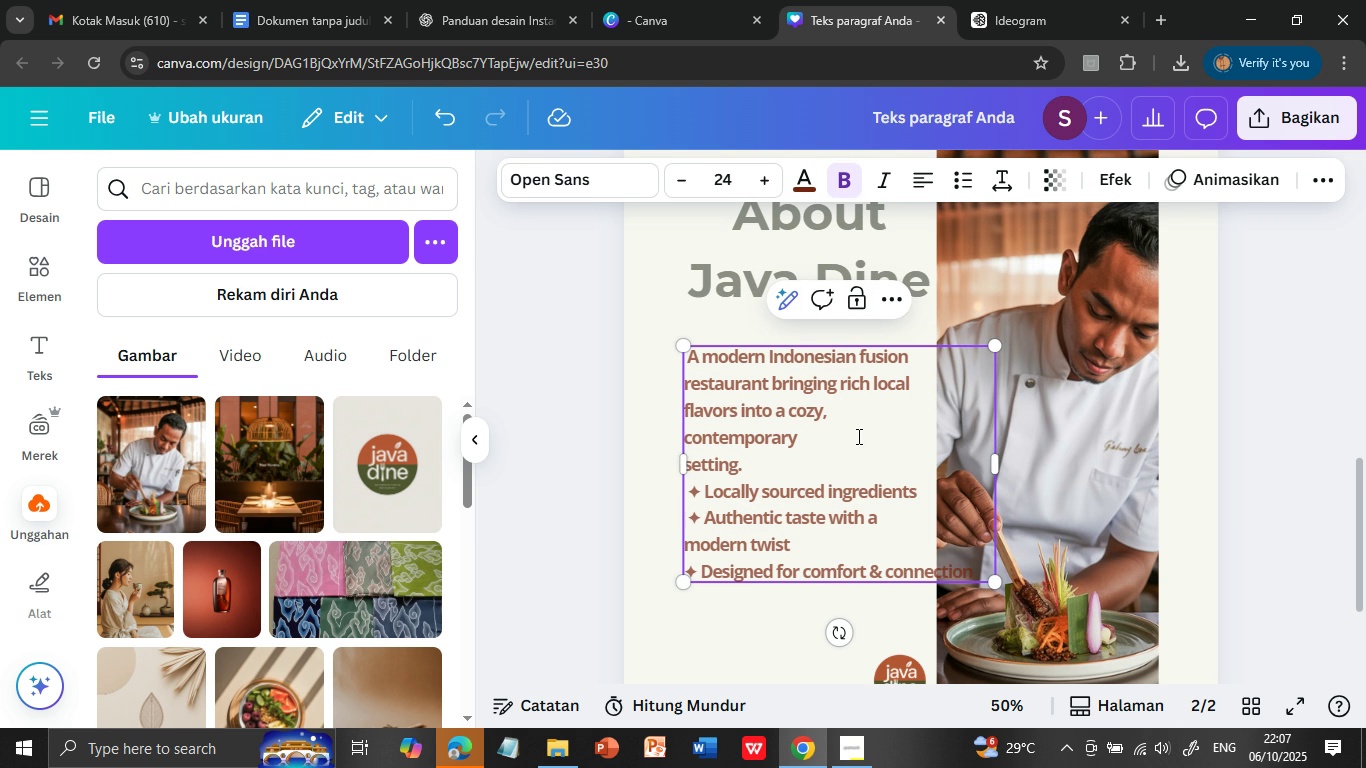 
key(Enter)
 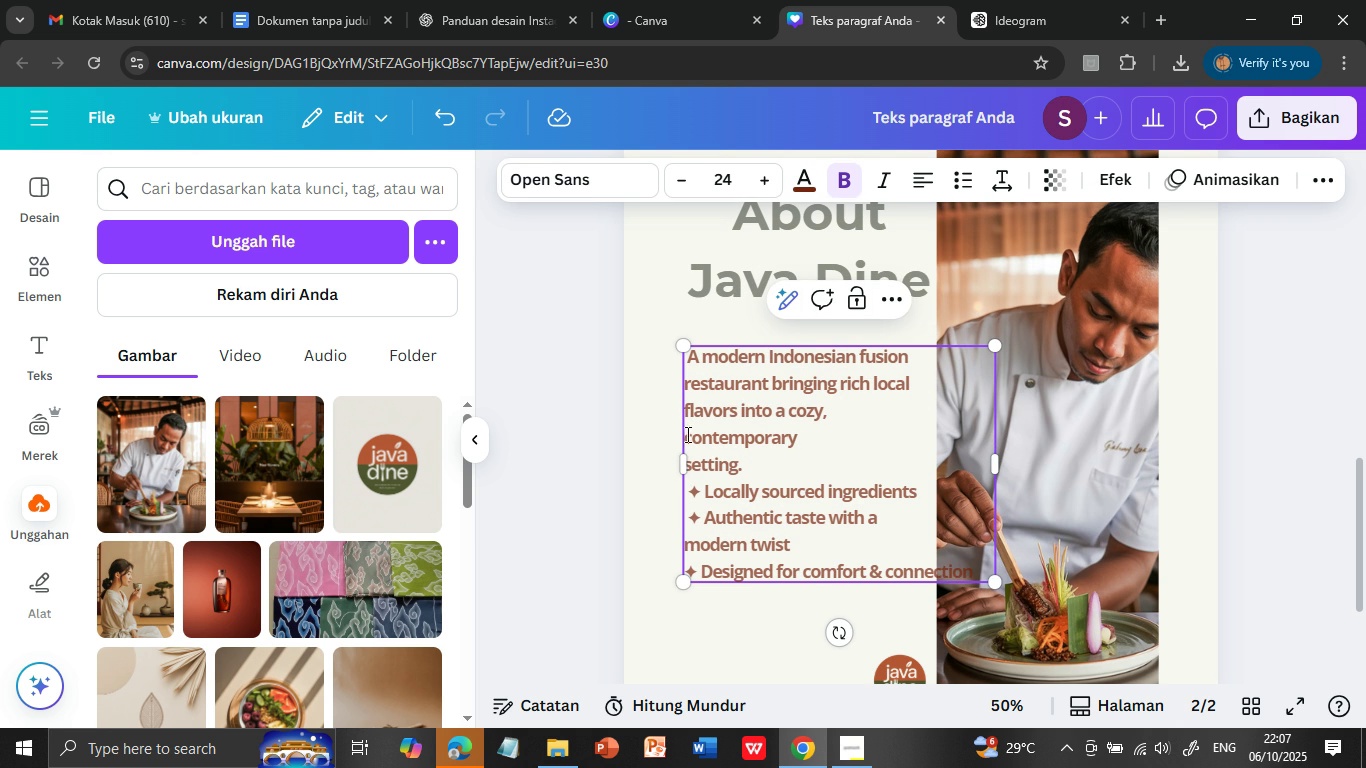 
left_click([686, 434])
 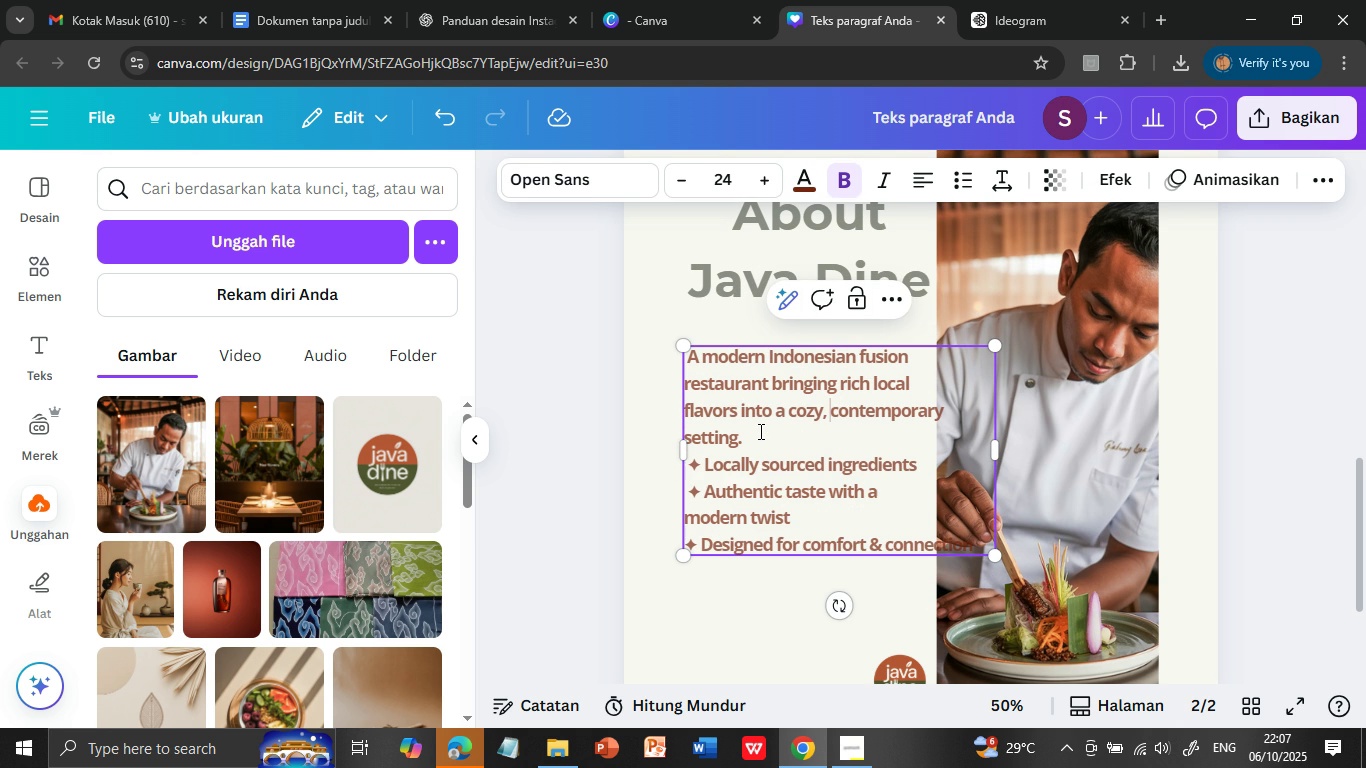 
key(Backspace)
 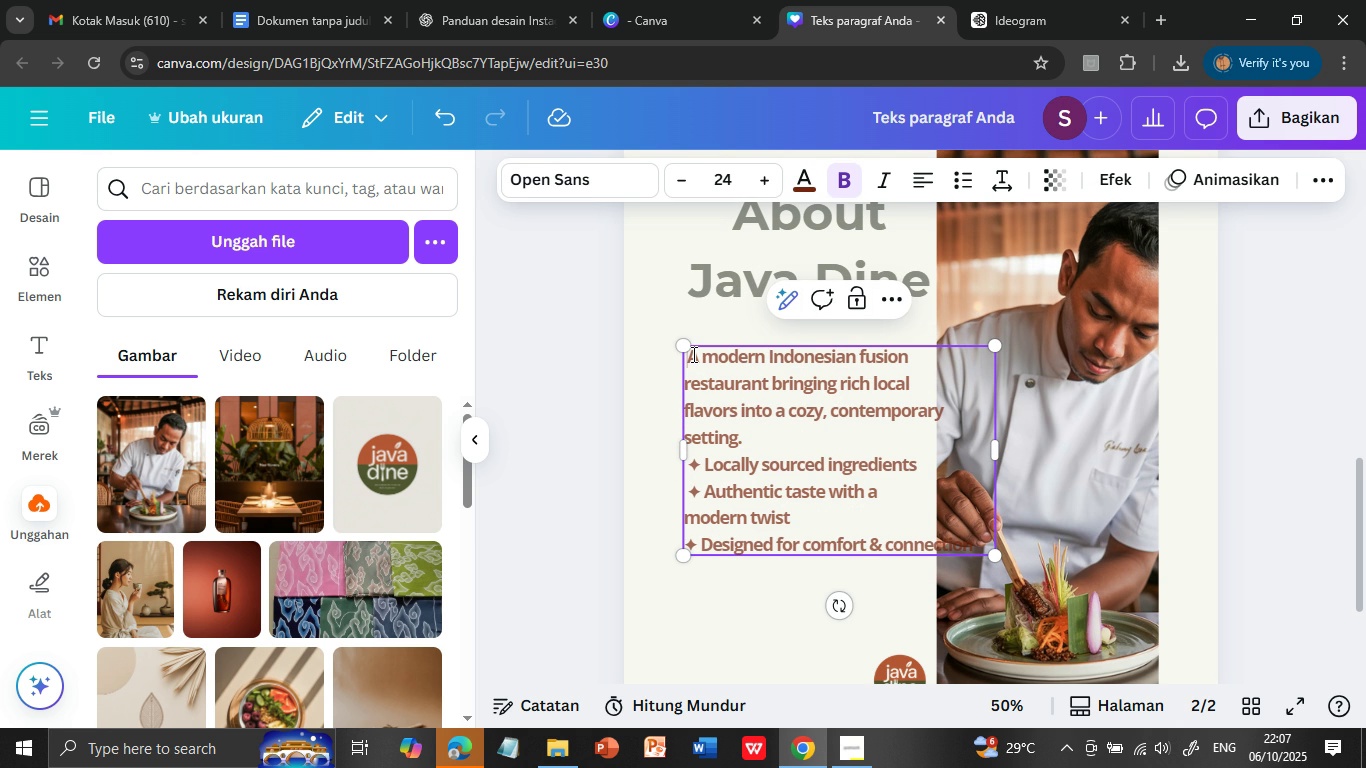 
wait(6.94)
 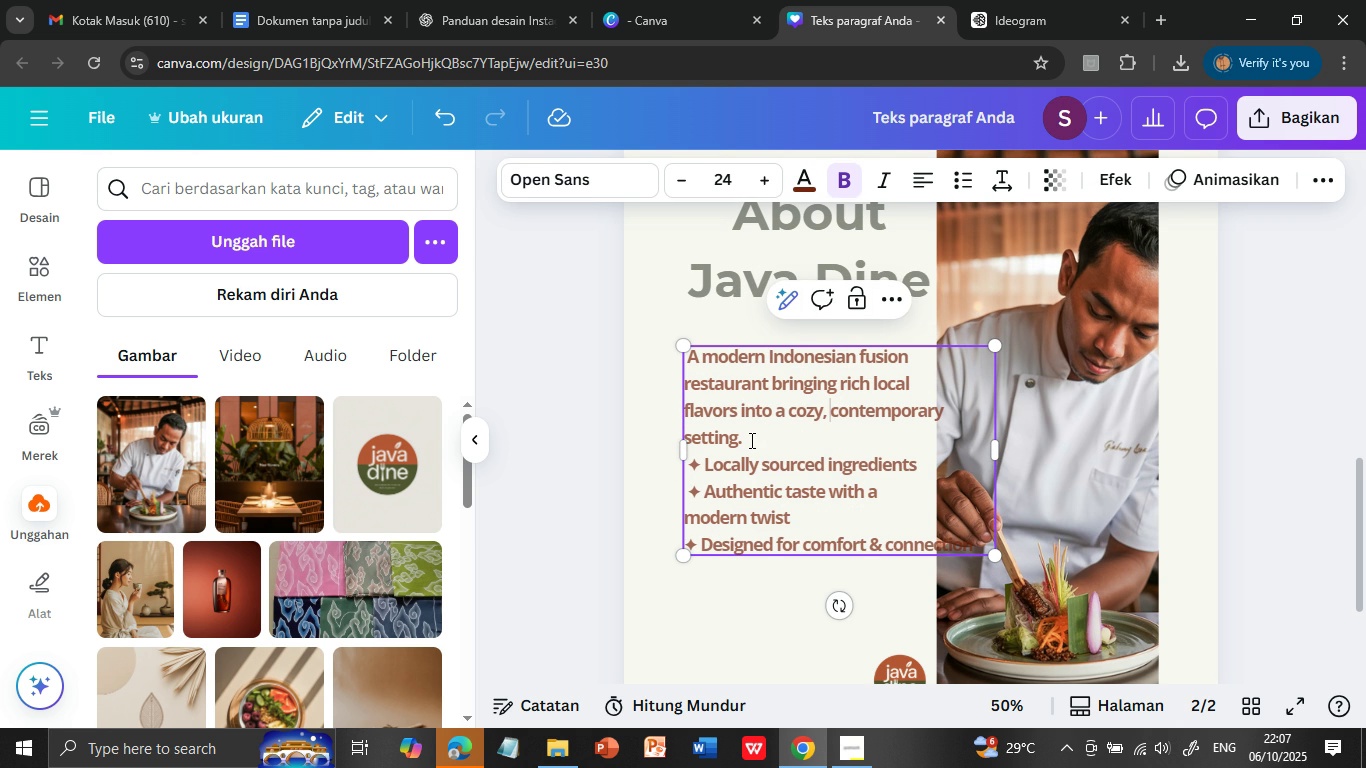 
left_click([692, 354])
 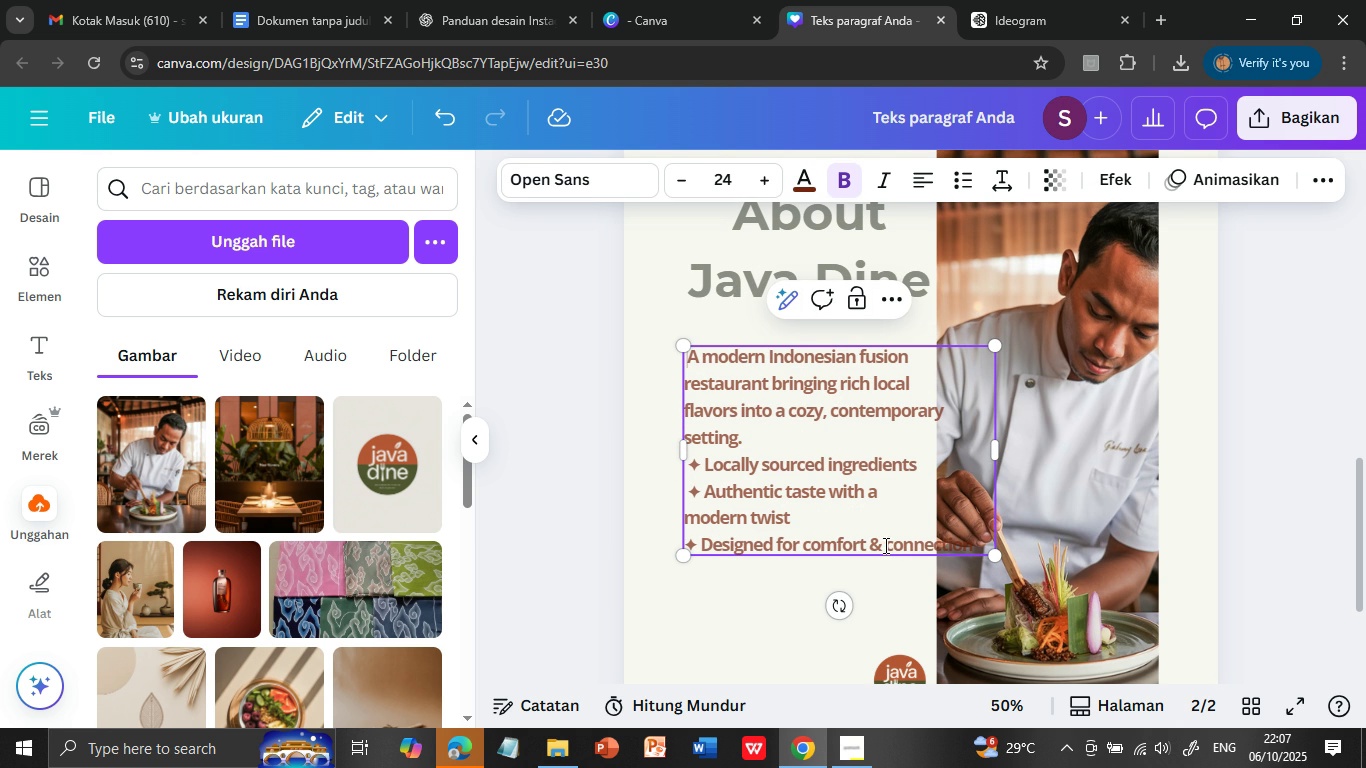 
left_click([873, 545])
 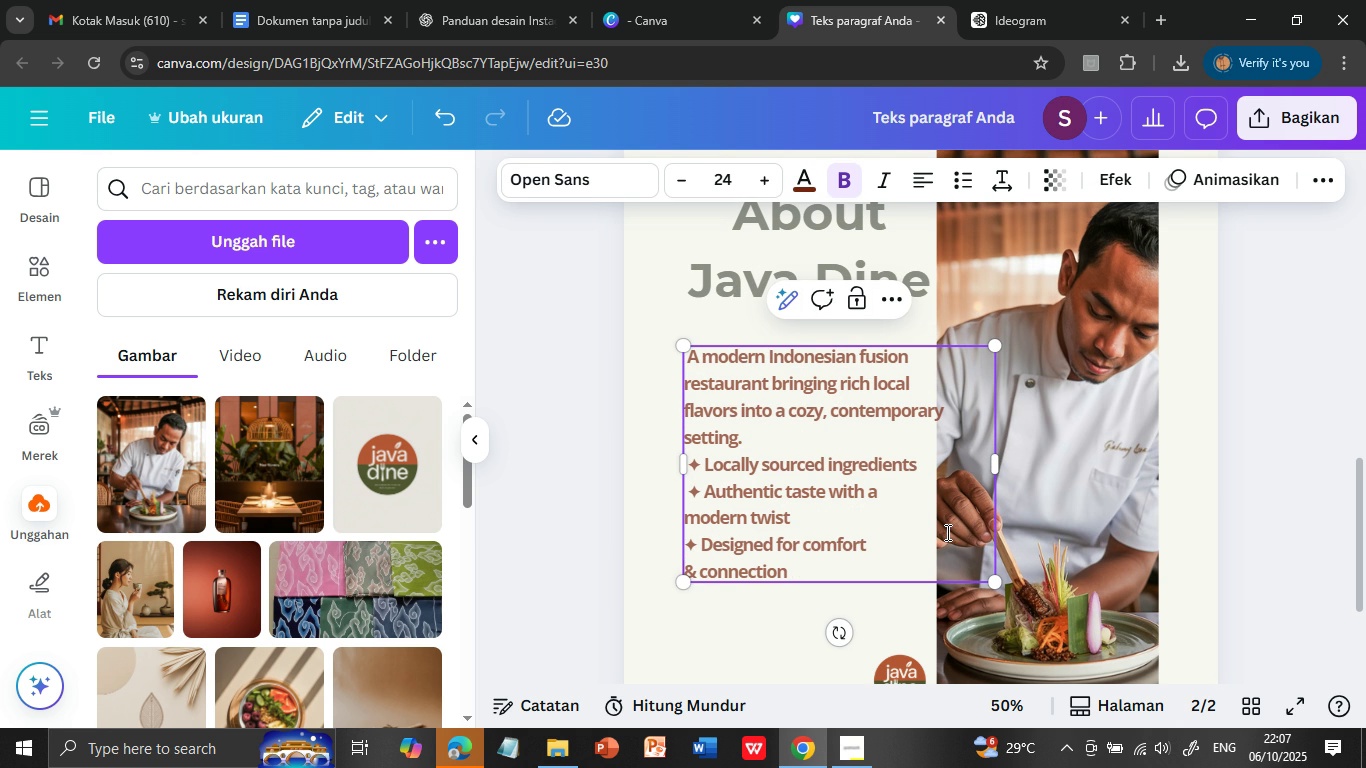 
key(Enter)